 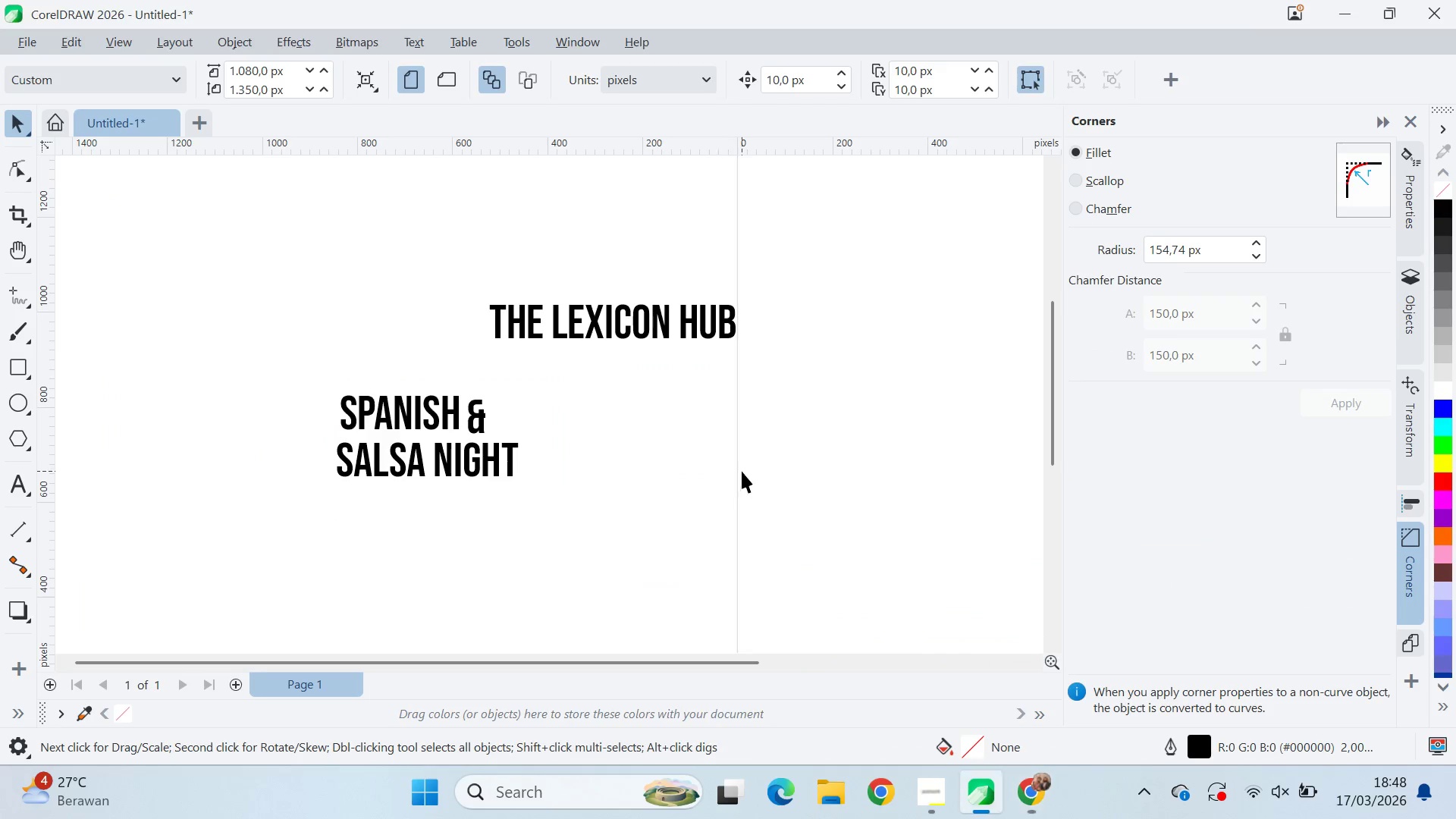 
double_click([471, 422])
 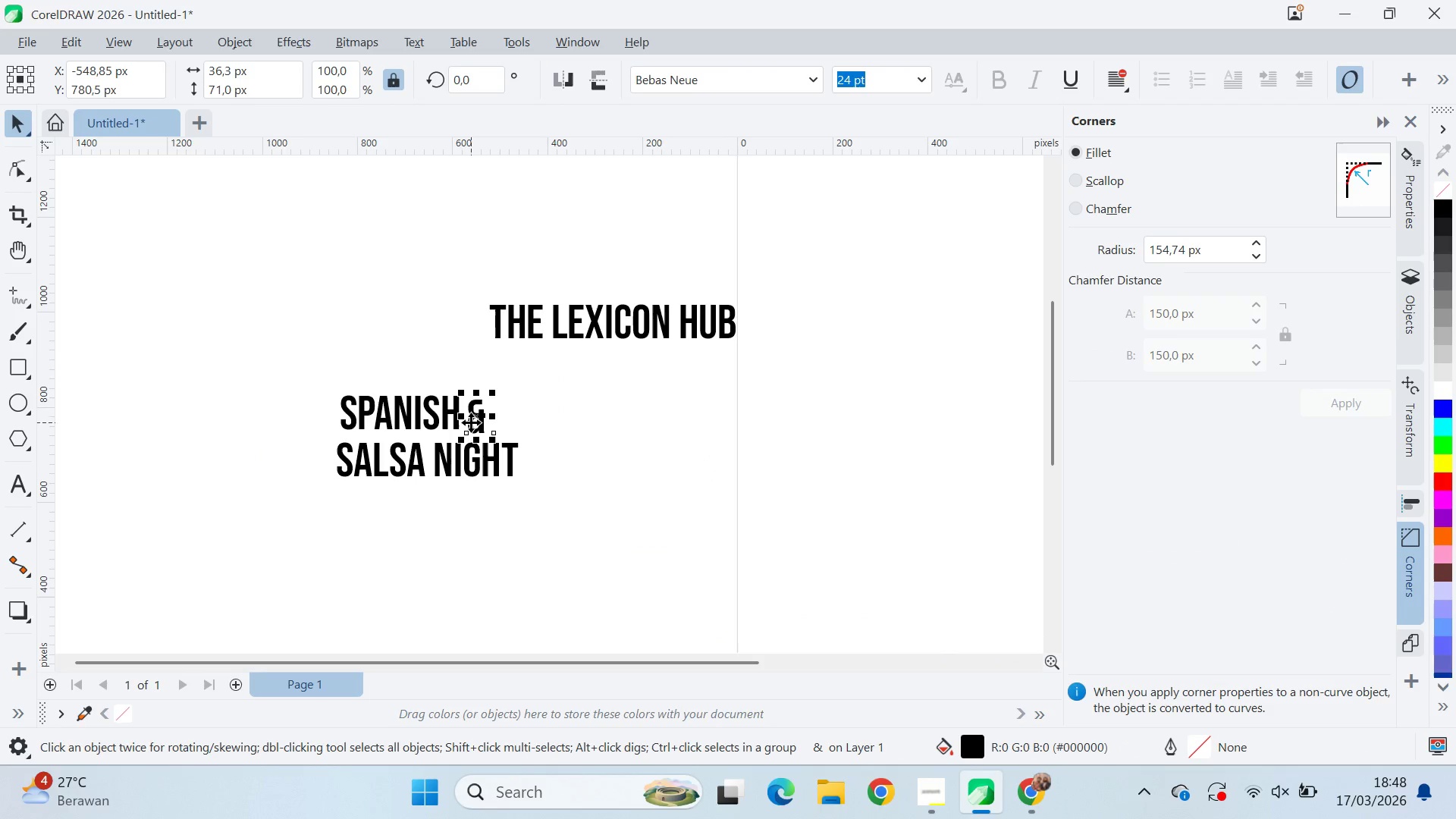 
triple_click([472, 424])
 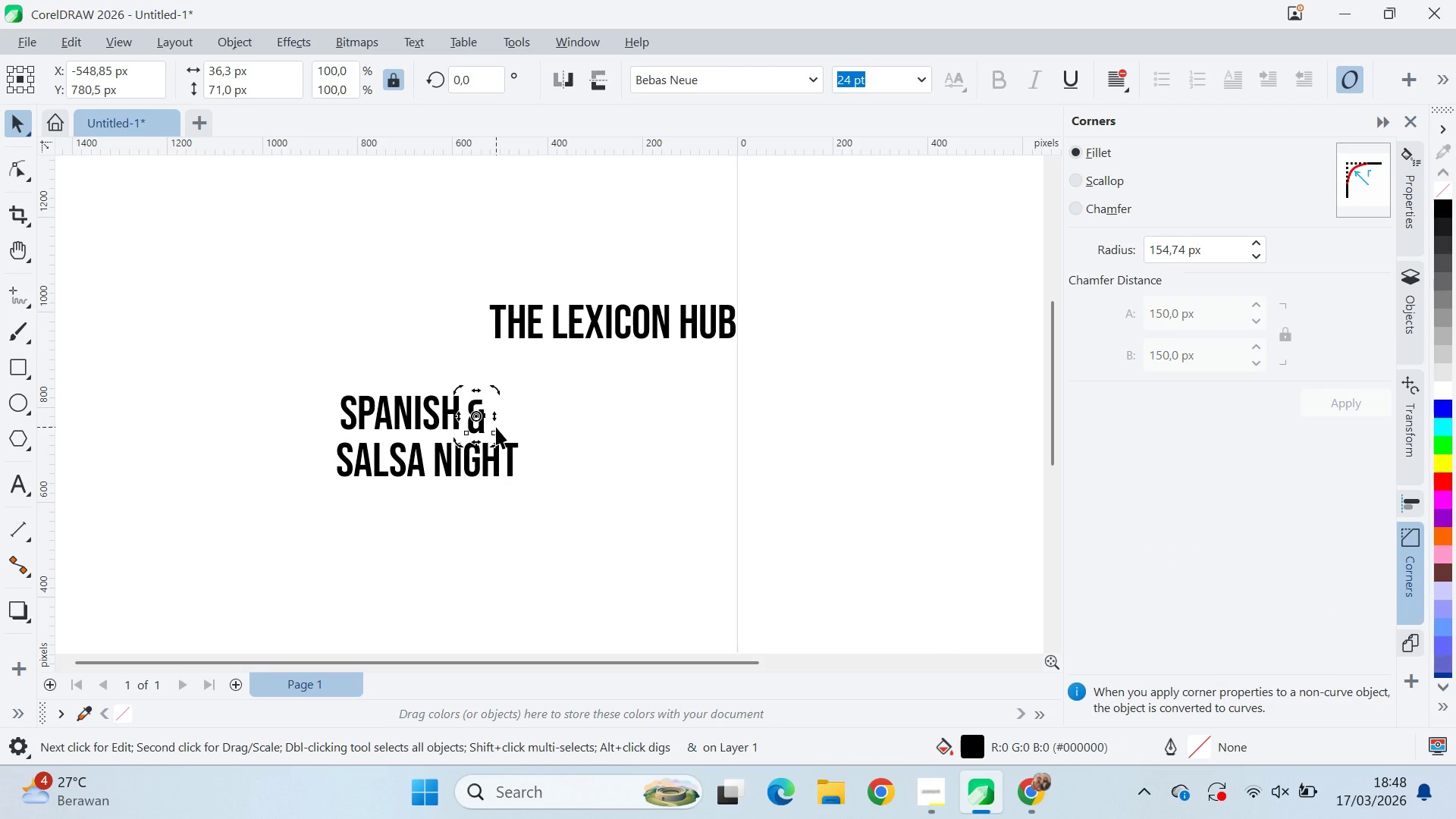 
key(Delete)
 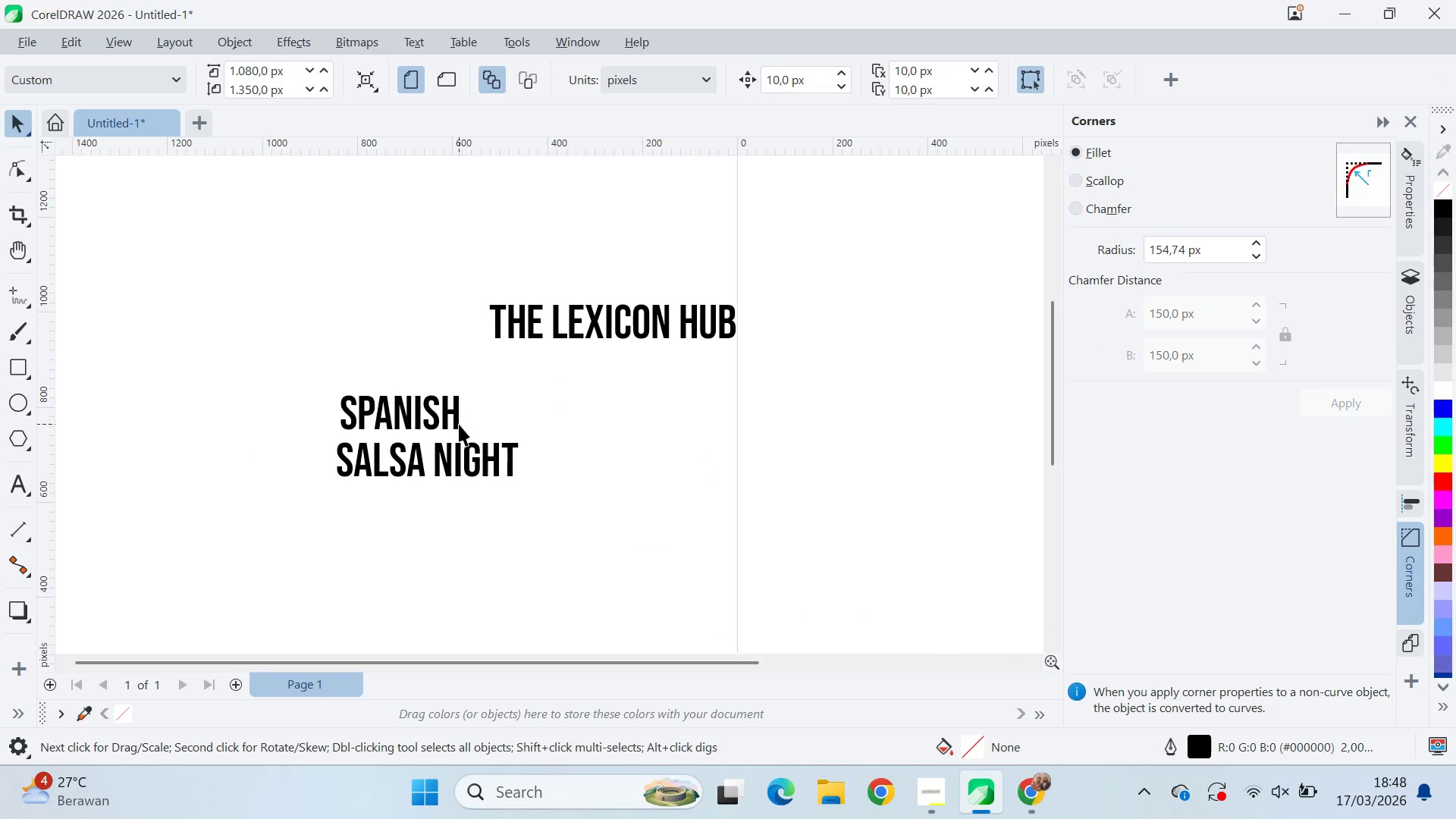 
double_click([460, 422])